 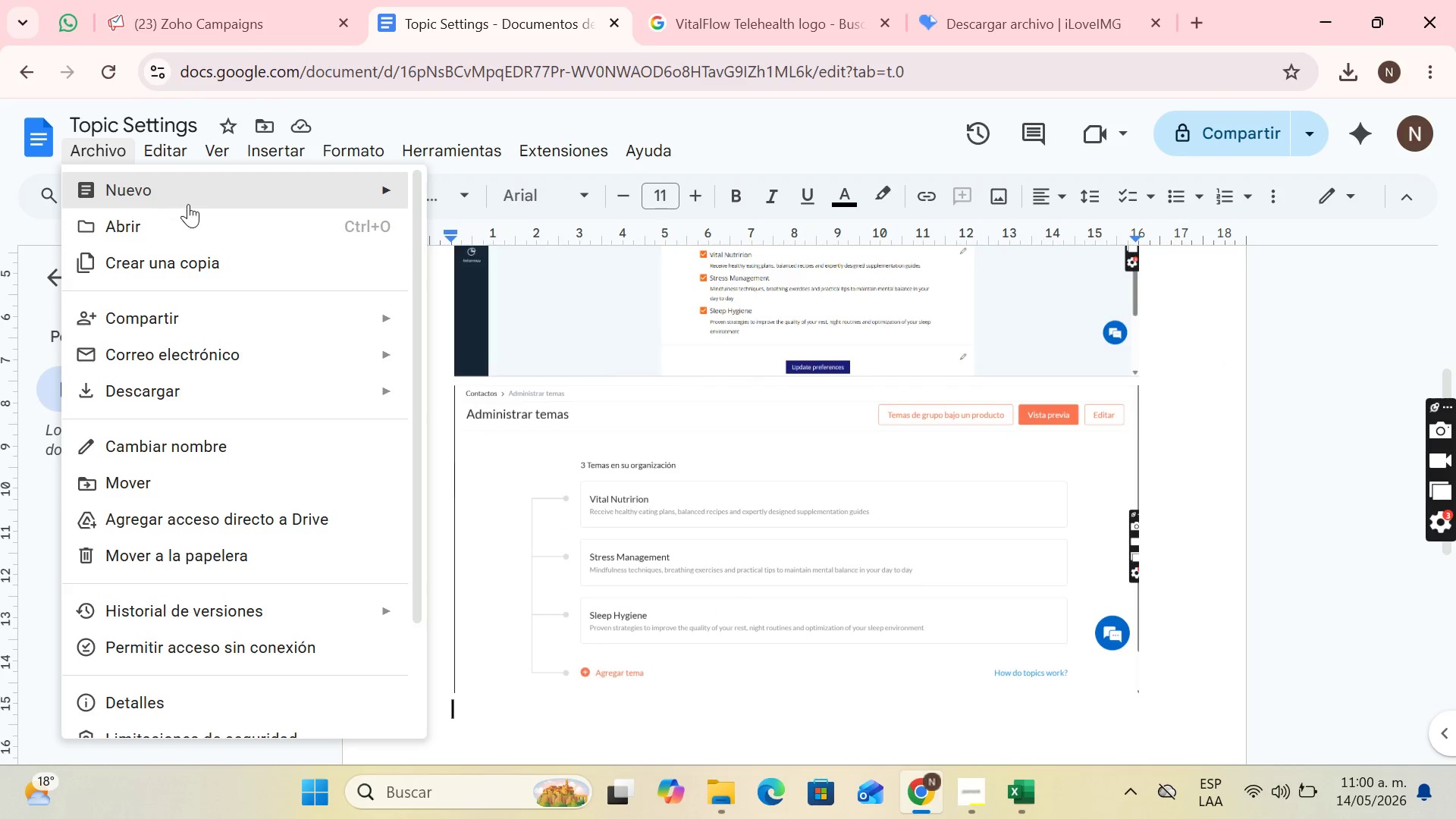 
double_click([548, 195])
 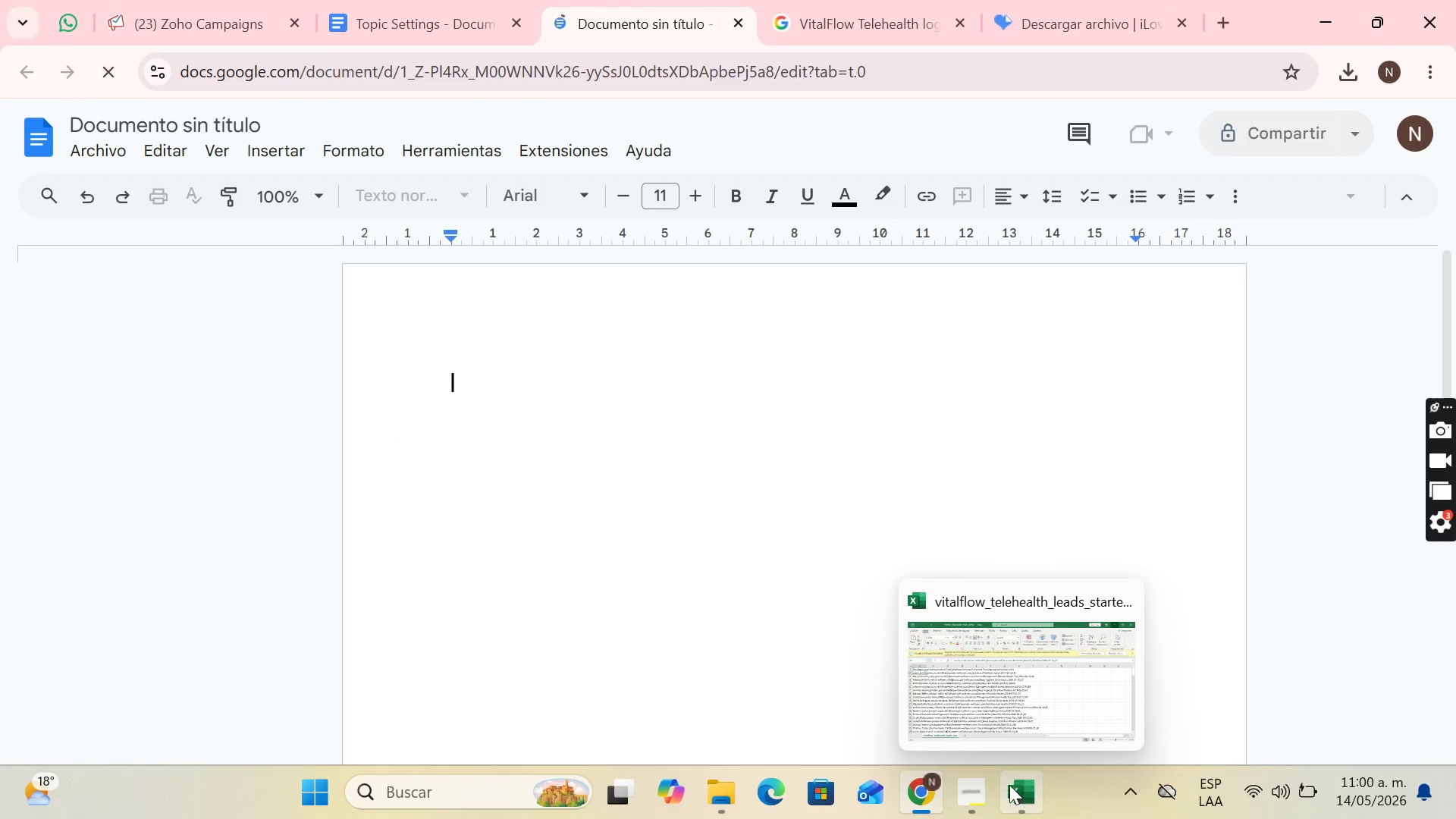 
mouse_move([964, 682])
 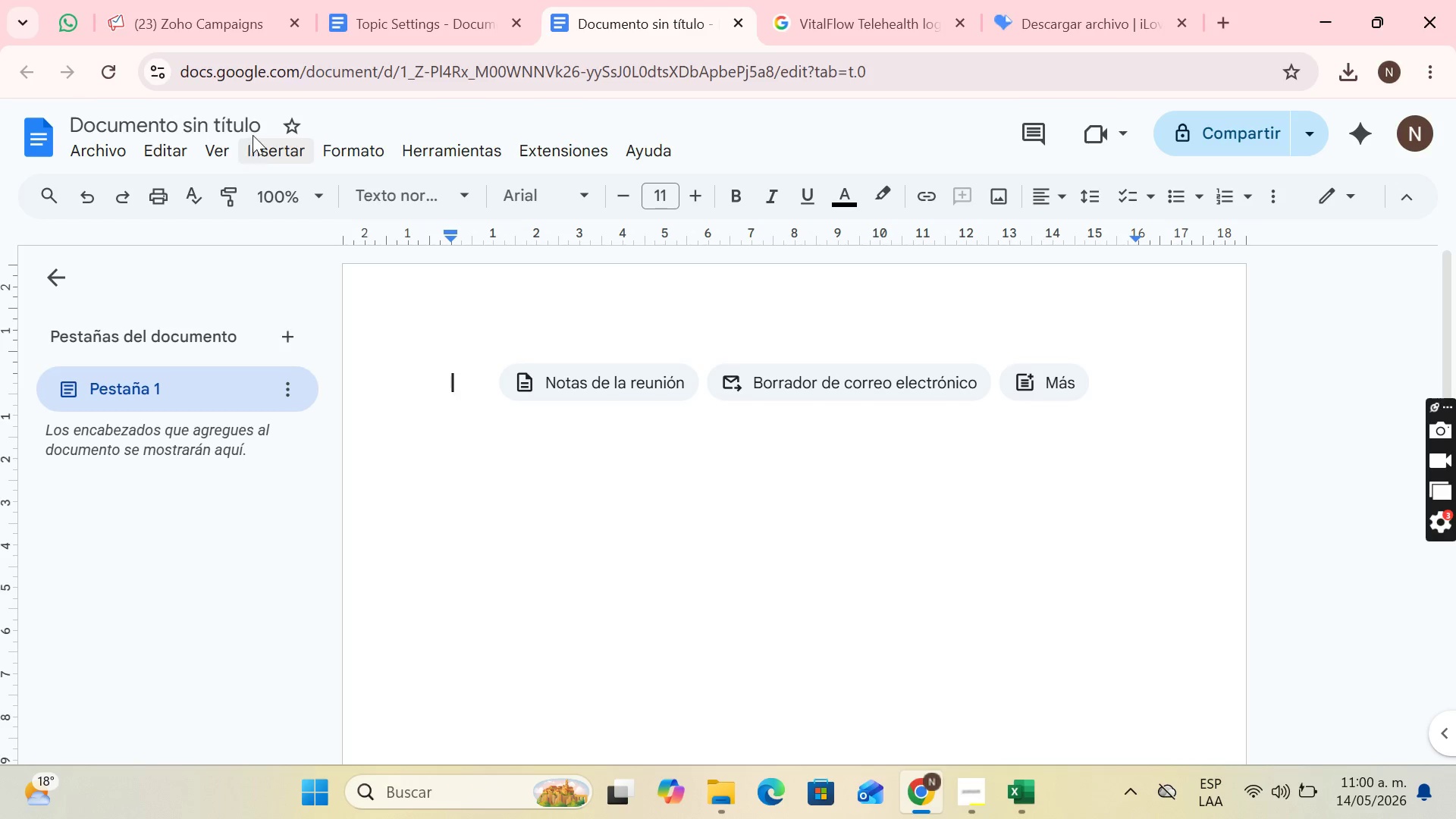 
left_click([262, 128])
 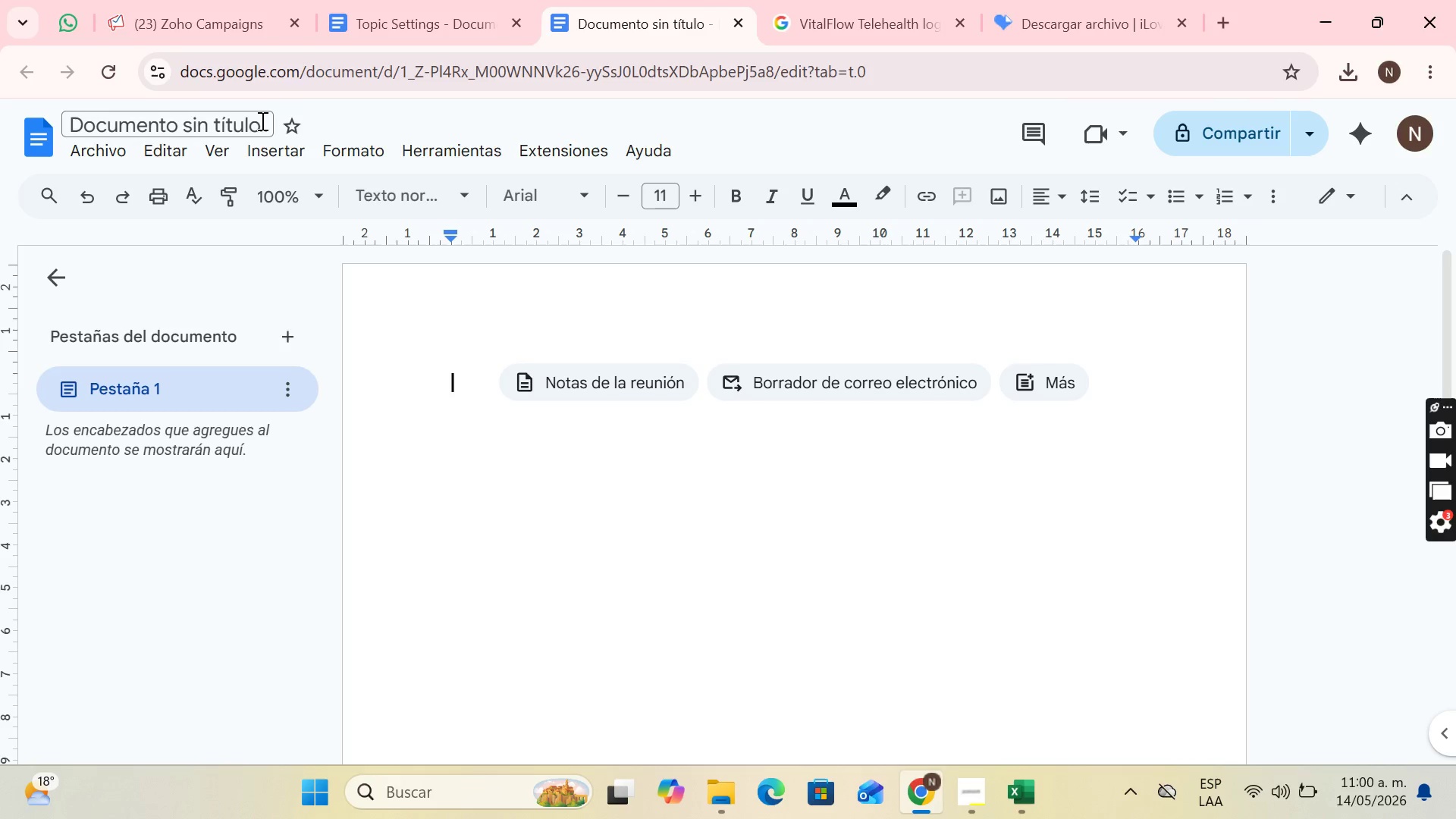 
left_click_drag(start_coordinate=[261, 121], to_coordinate=[98, 140])
 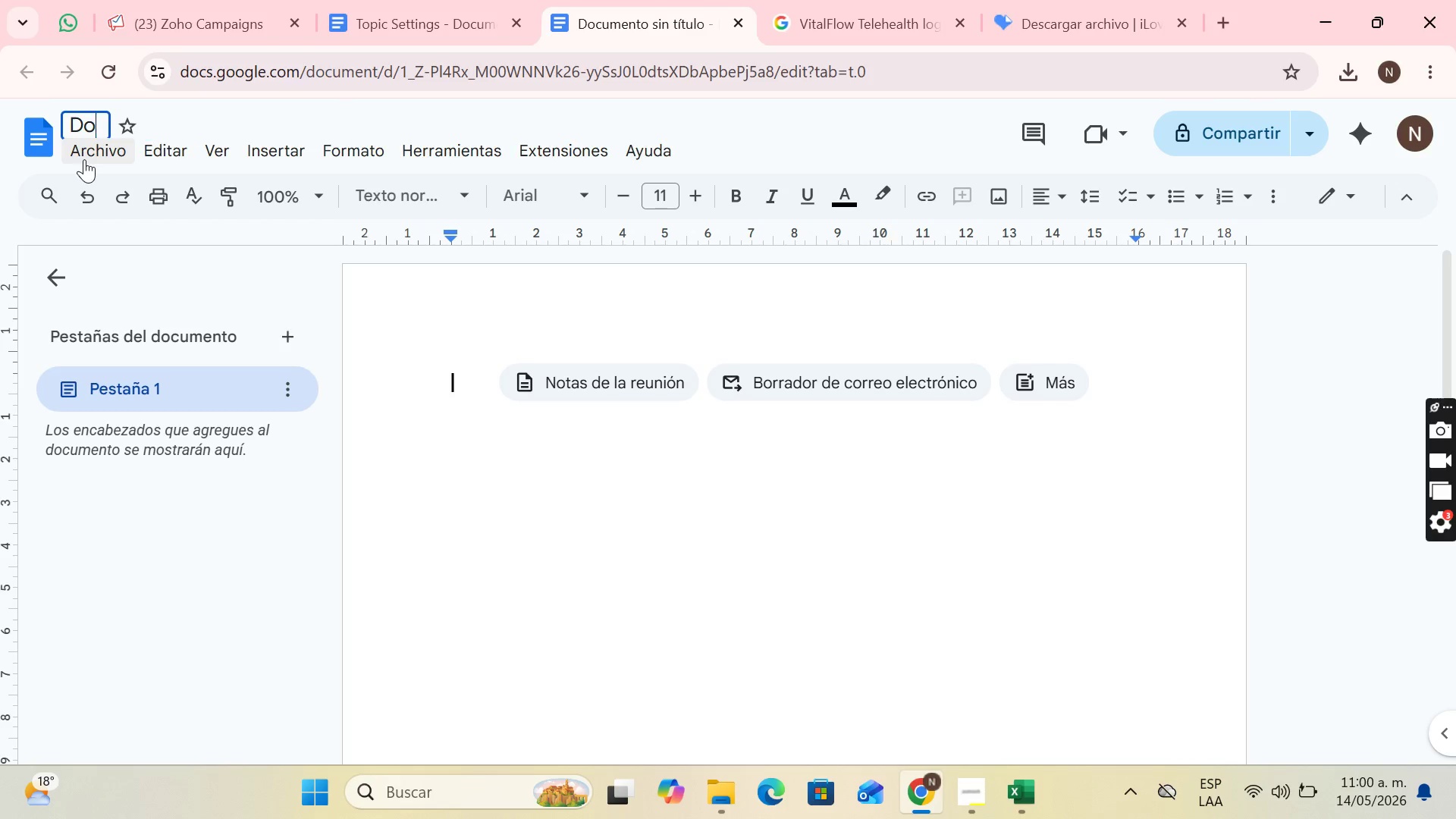 
key(Backspace)
key(Backspace)
key(Backspace)
type(D)
key(Backspace)
type(Segment Cong)
key(Backspace)
type(figuration)
 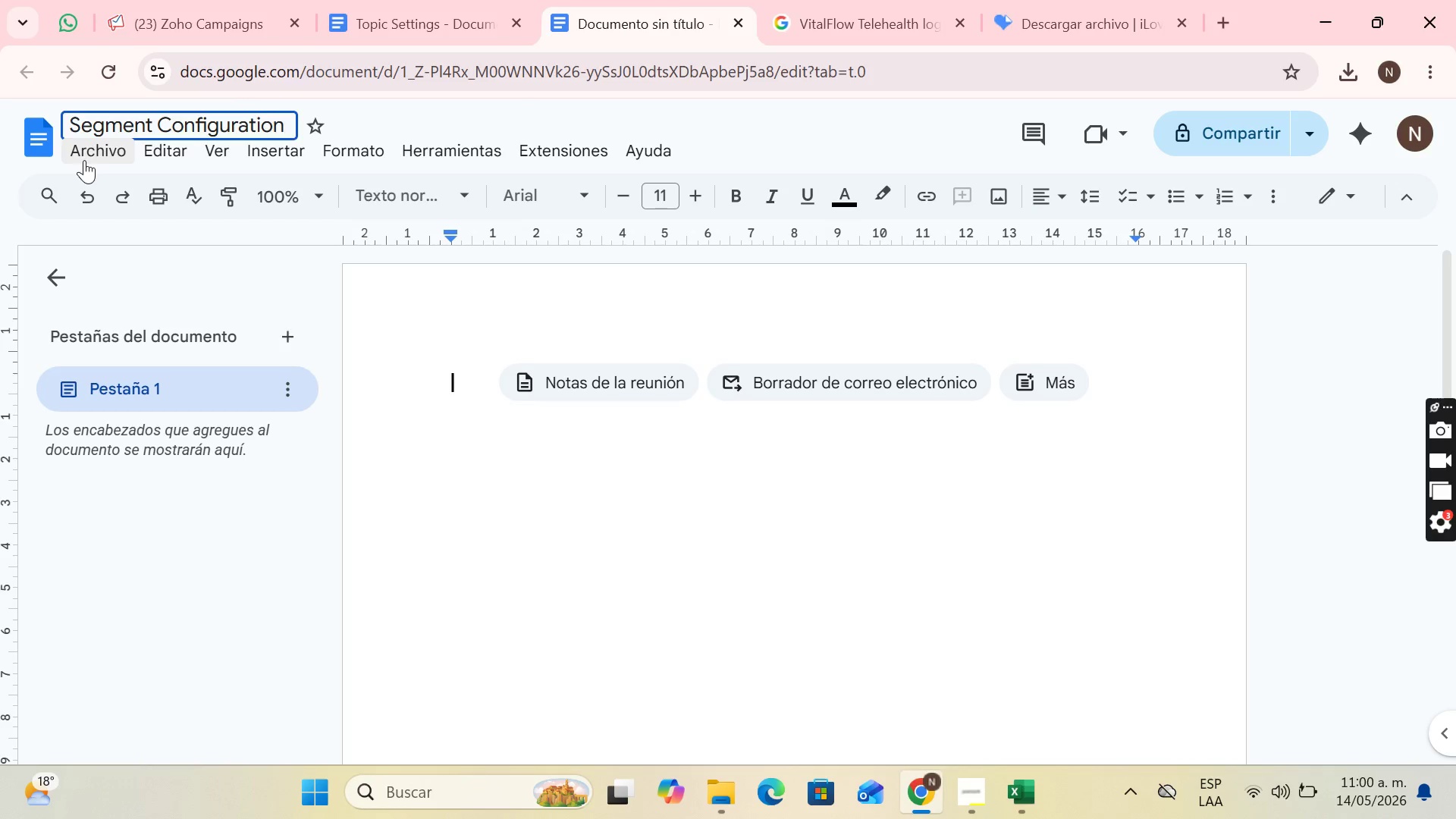 
key(Enter)
 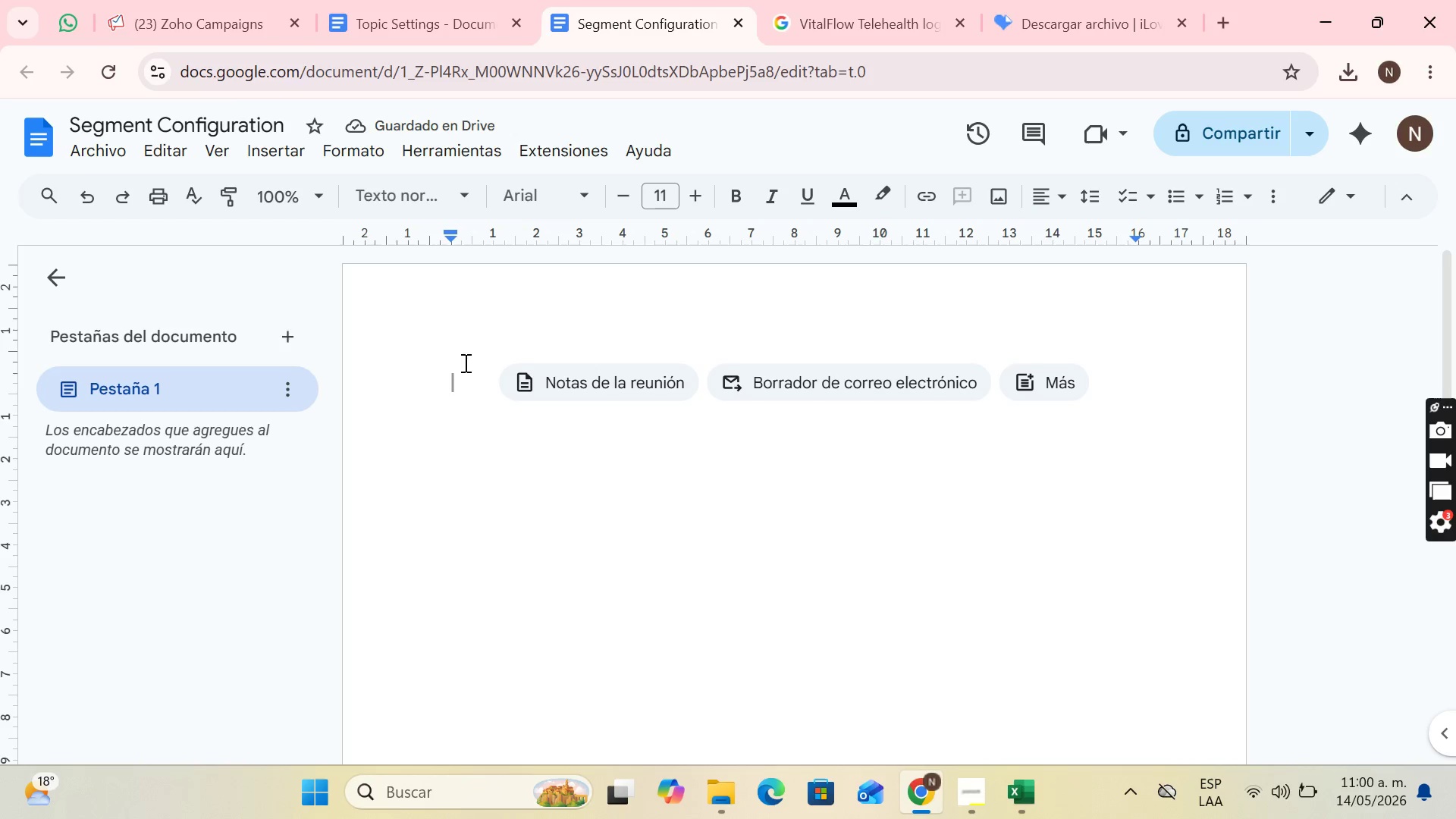 
left_click([471, 384])
 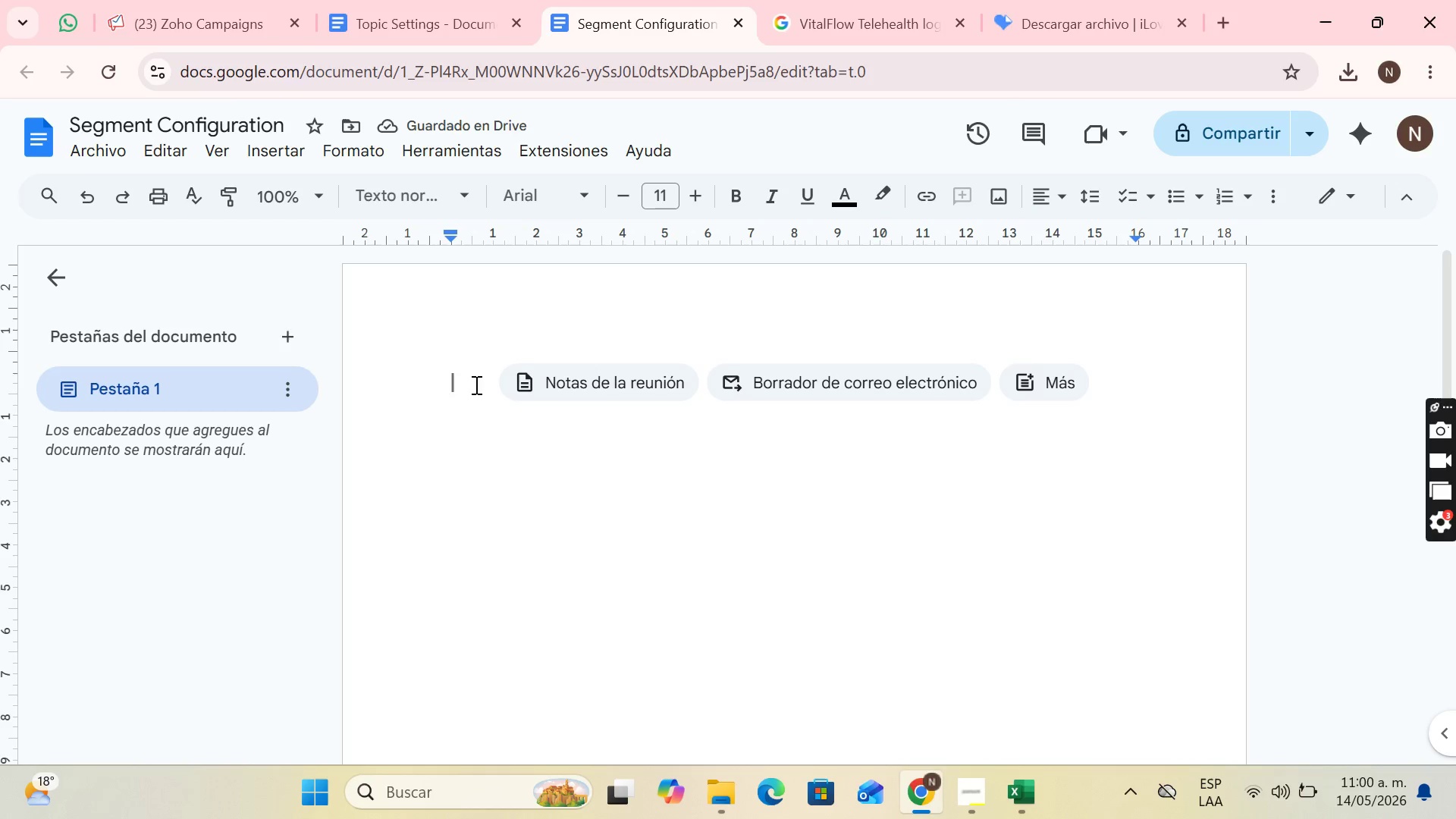 
left_click([475, 384])
 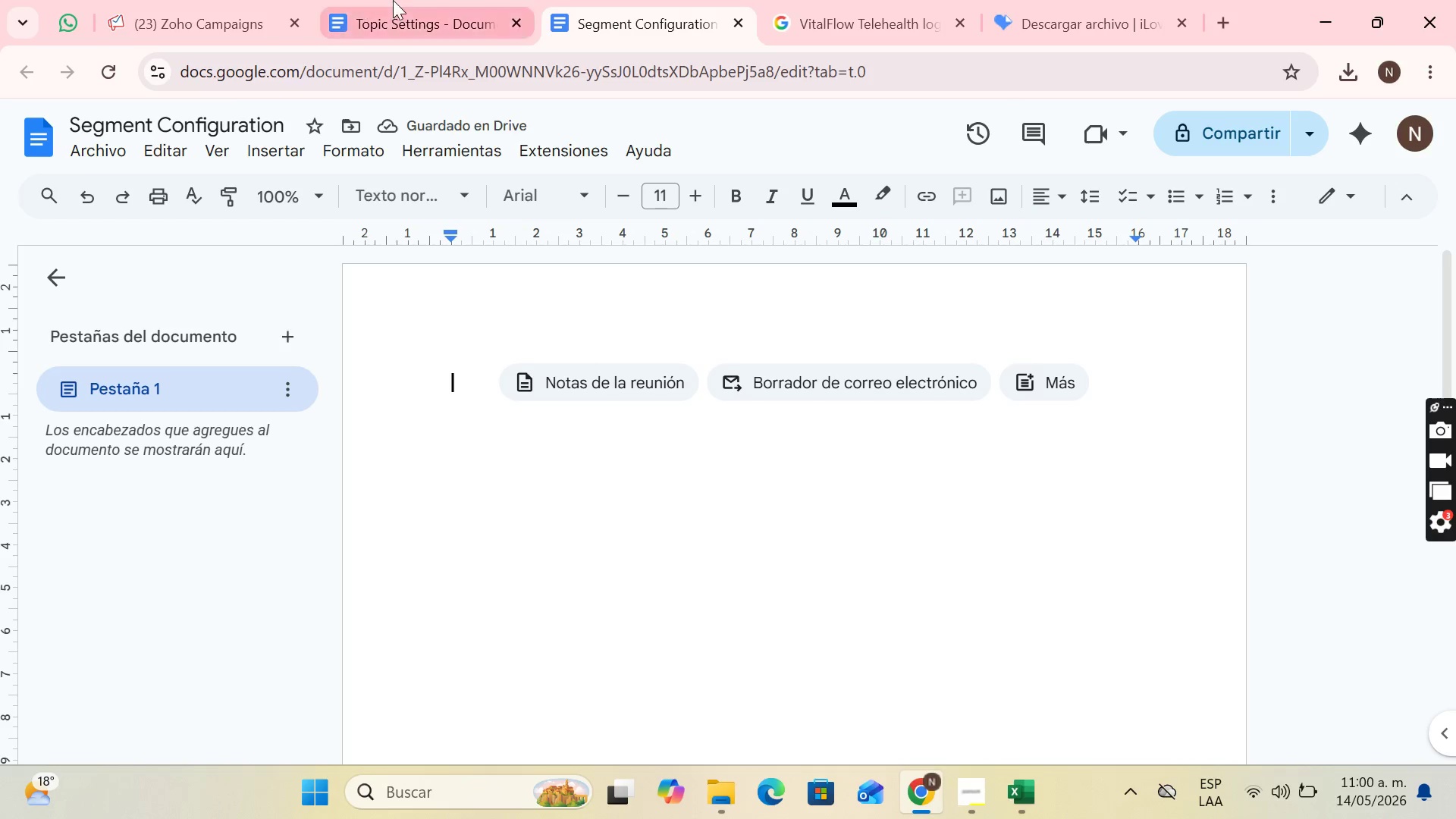 
left_click([393, 0])
 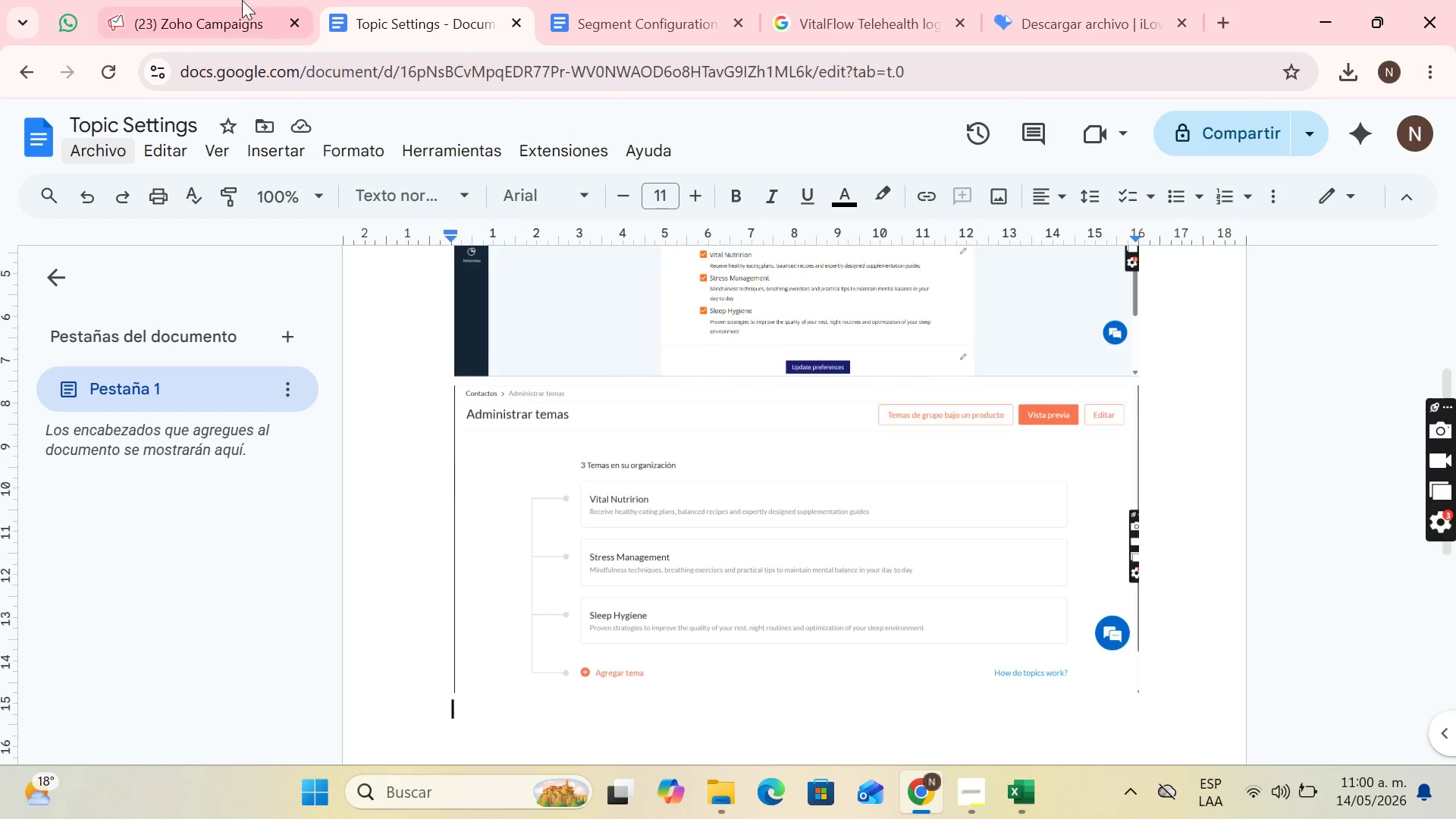 
left_click([242, 0])
 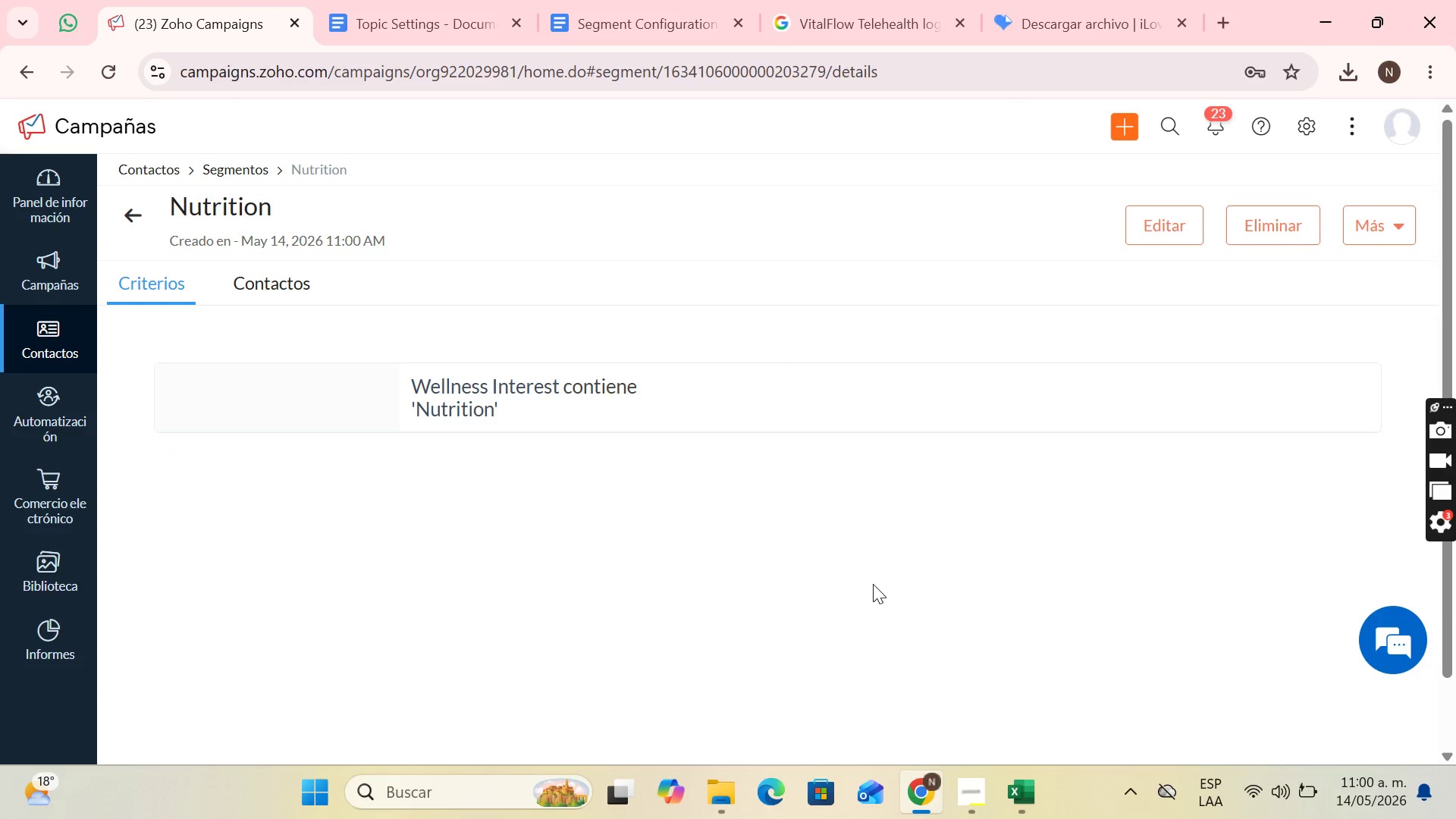 
key(PrintScreen)
 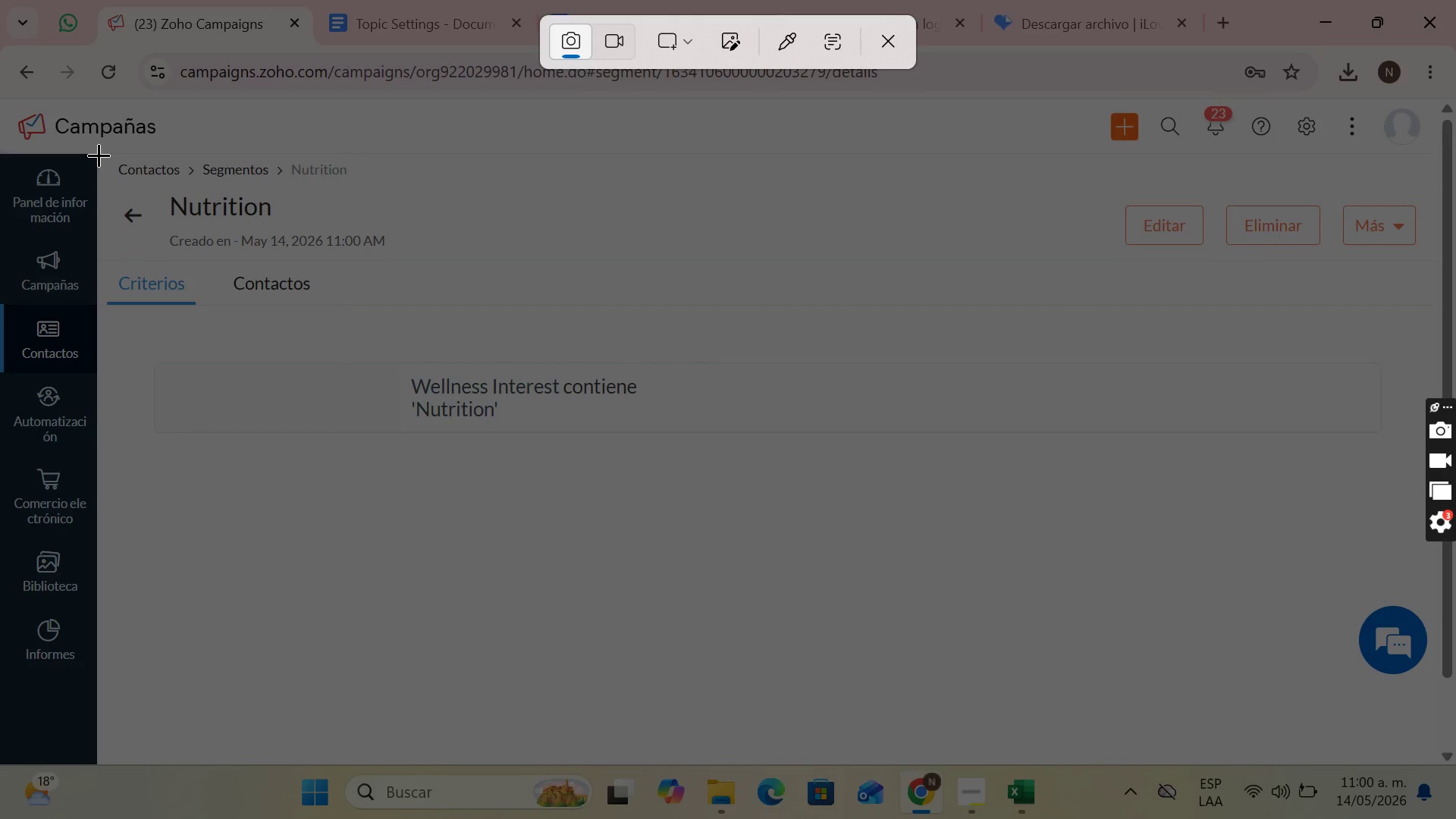 
left_click_drag(start_coordinate=[98, 154], to_coordinate=[1432, 763])
 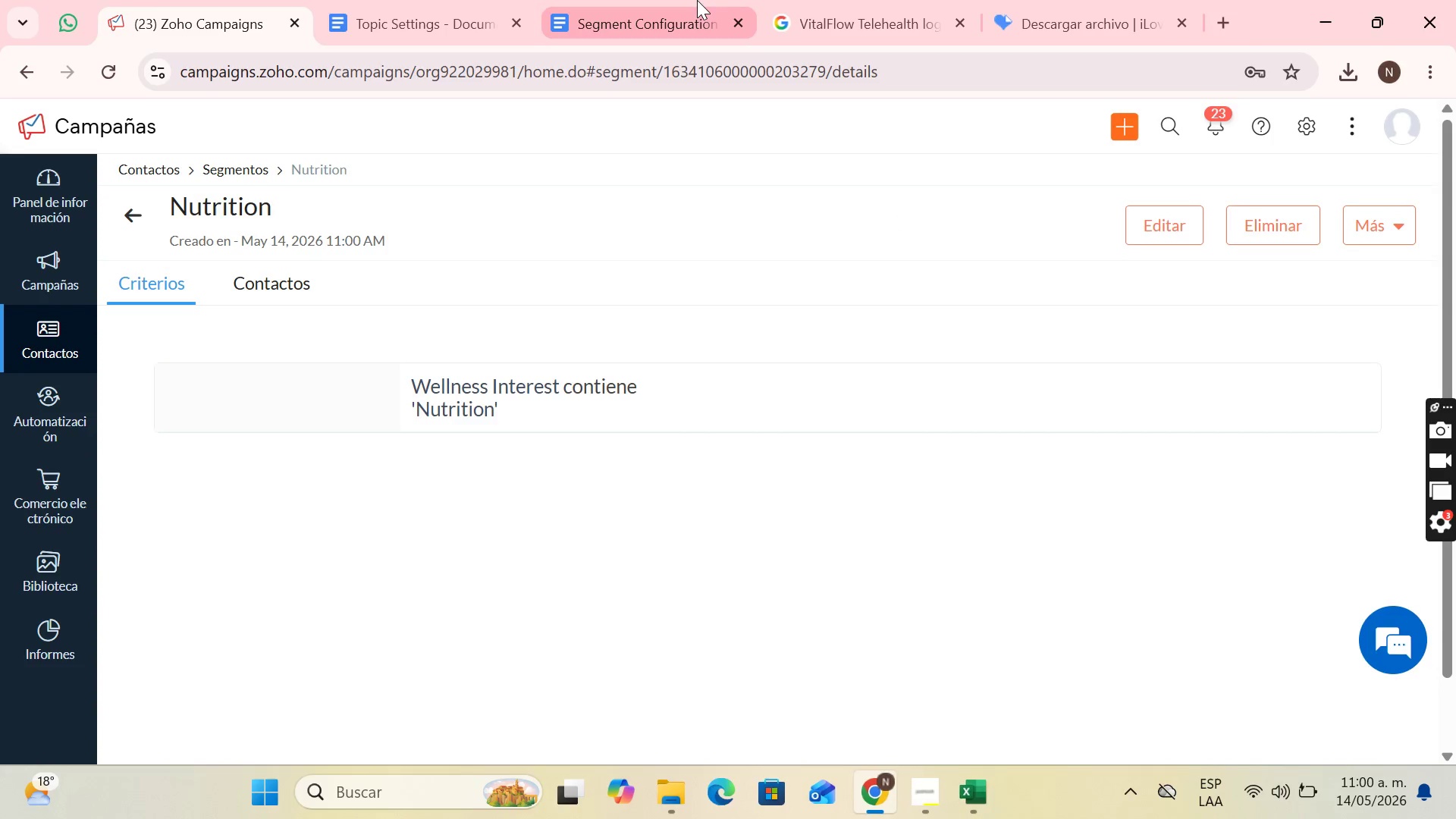 
left_click([697, 0])
 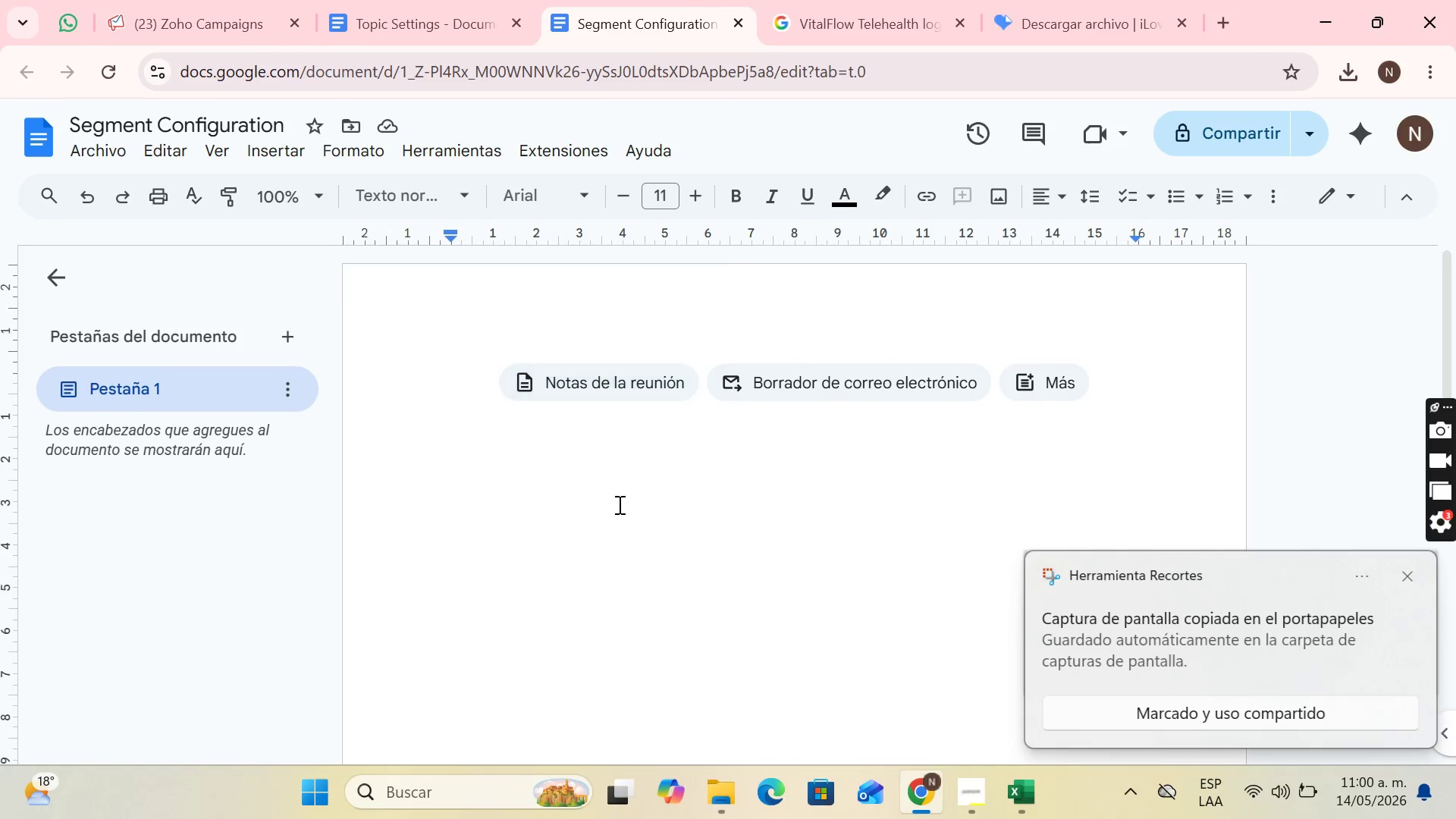 
key(Control+V)
 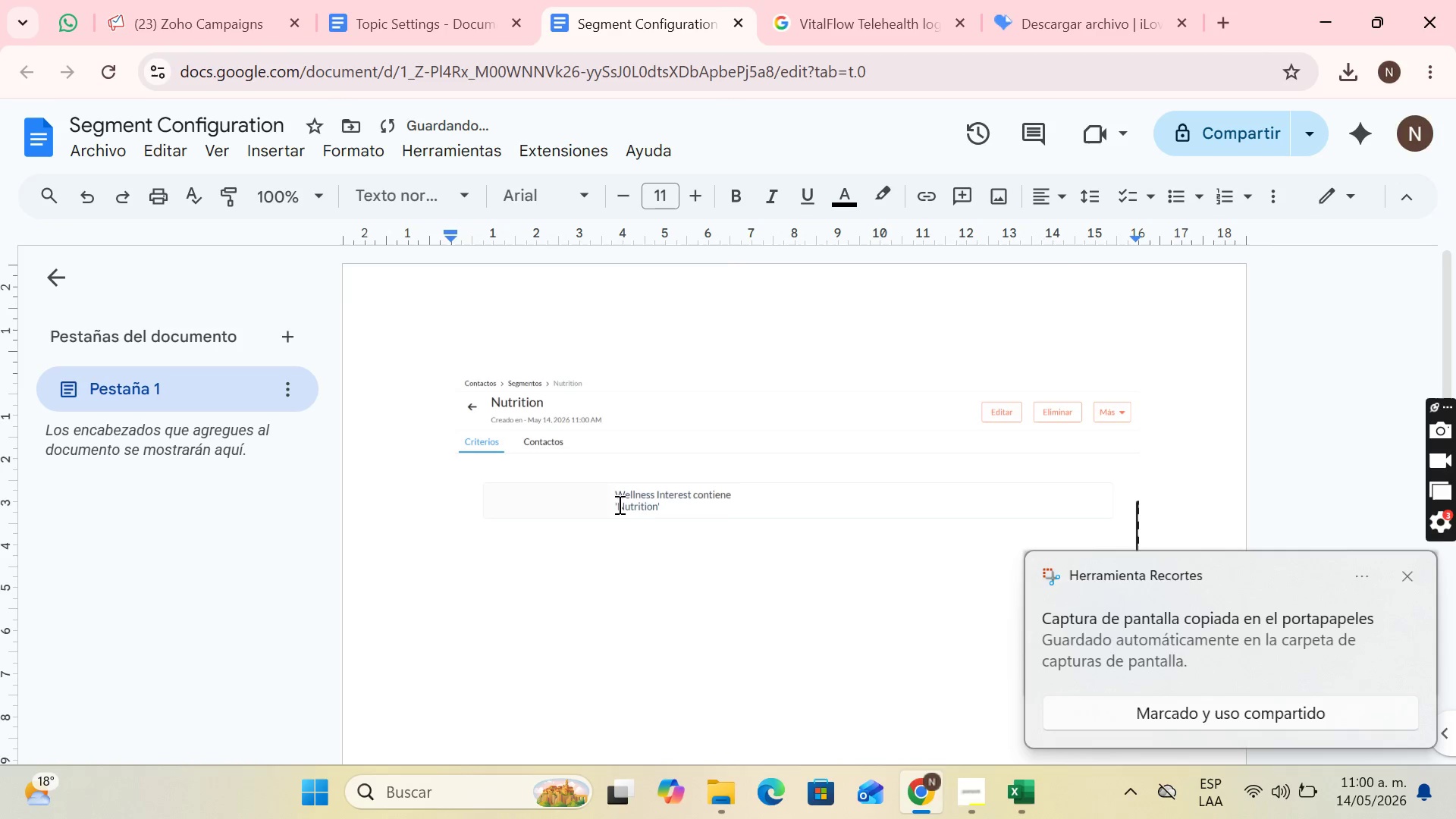 
key(Enter)
 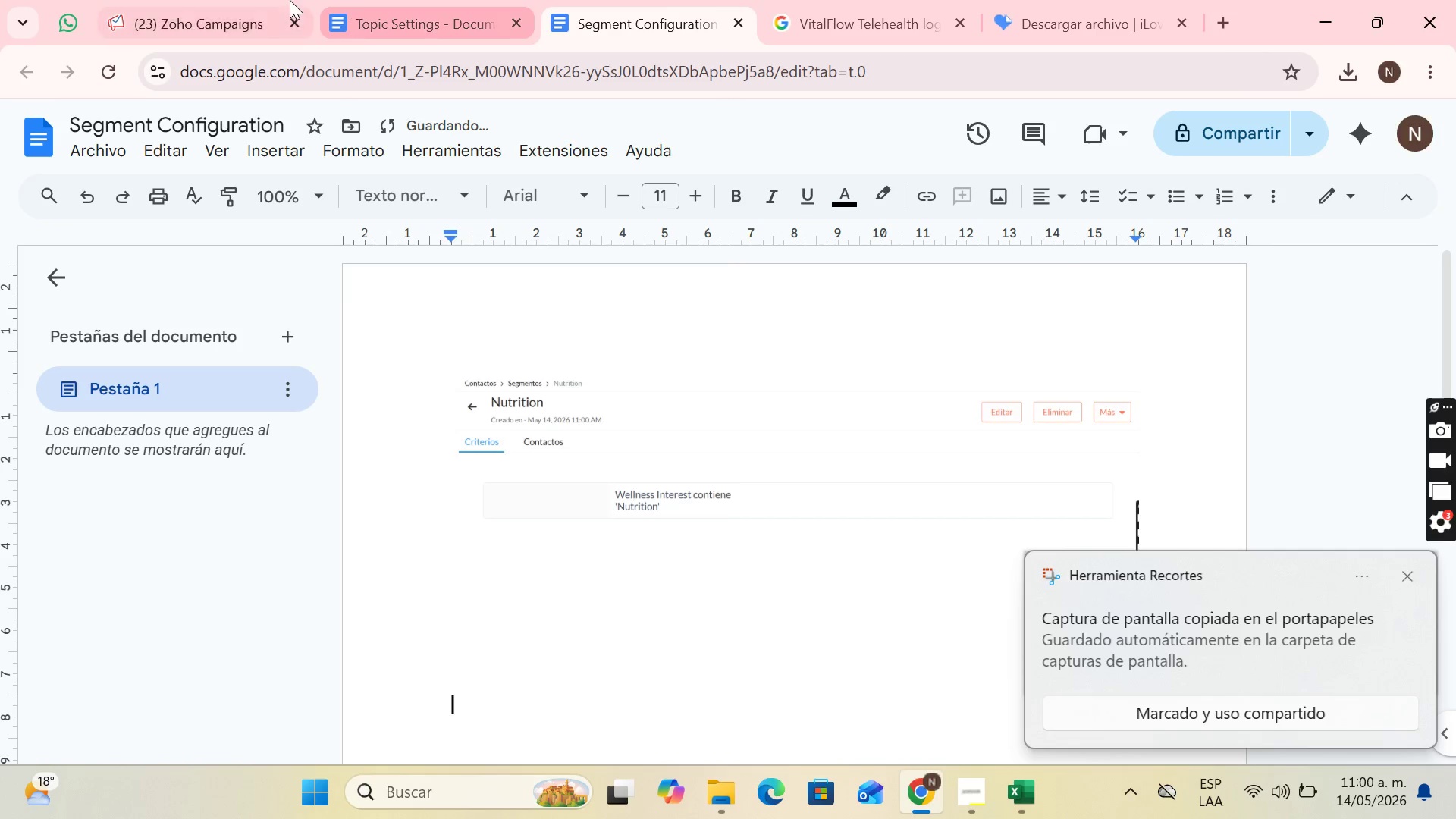 
left_click([246, 0])
 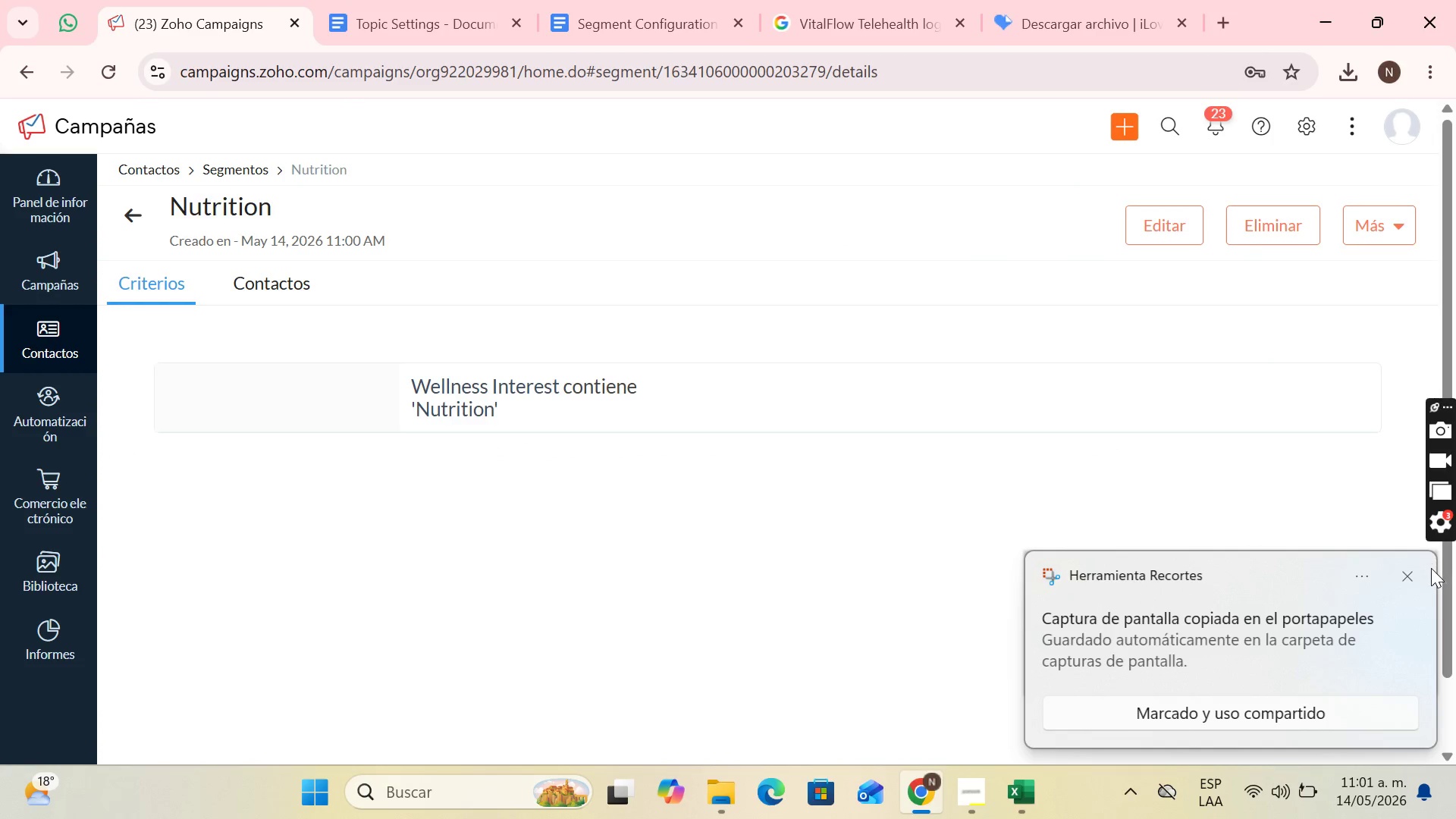 
left_click([1407, 570])
 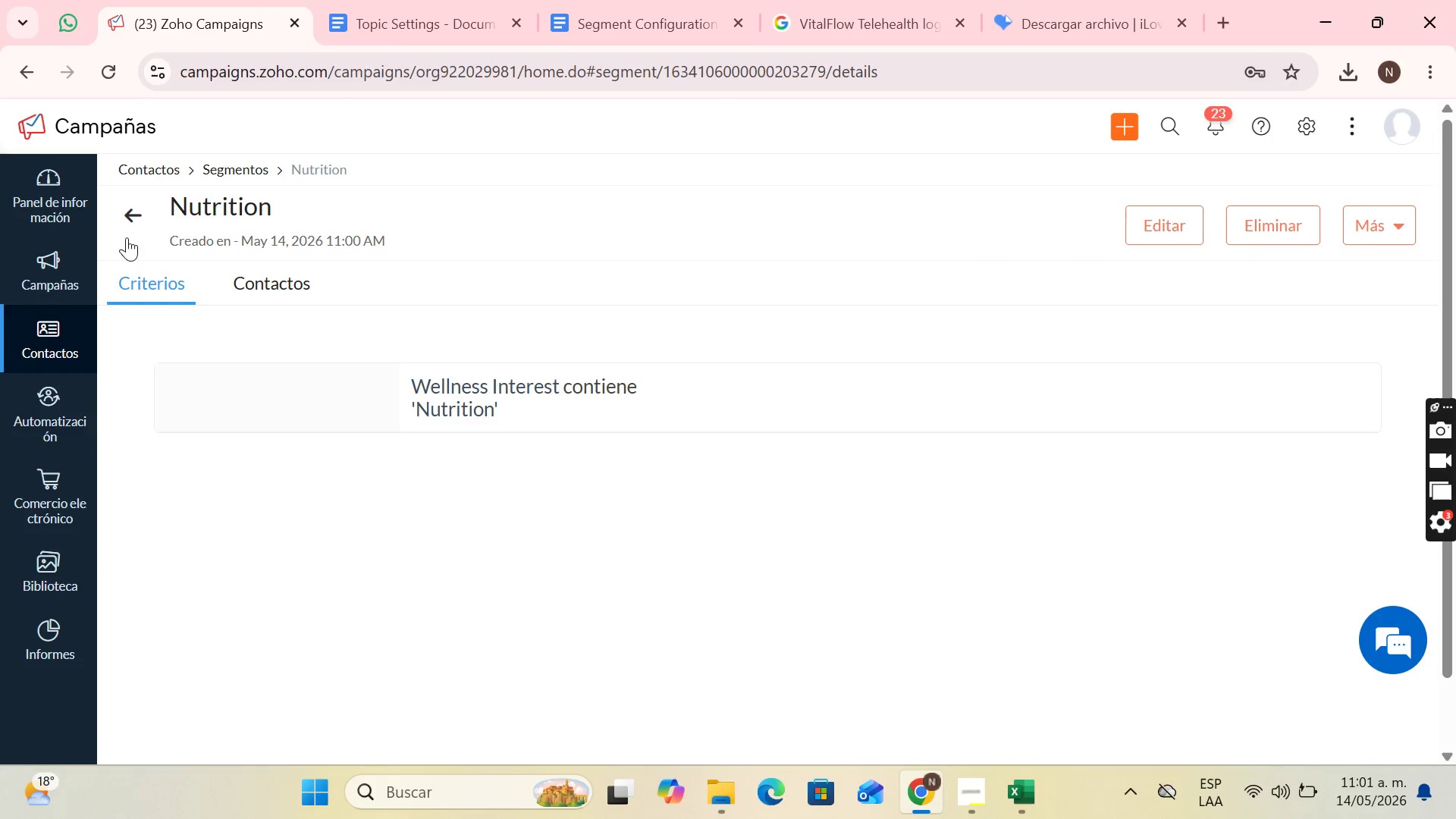 
left_click([135, 216])
 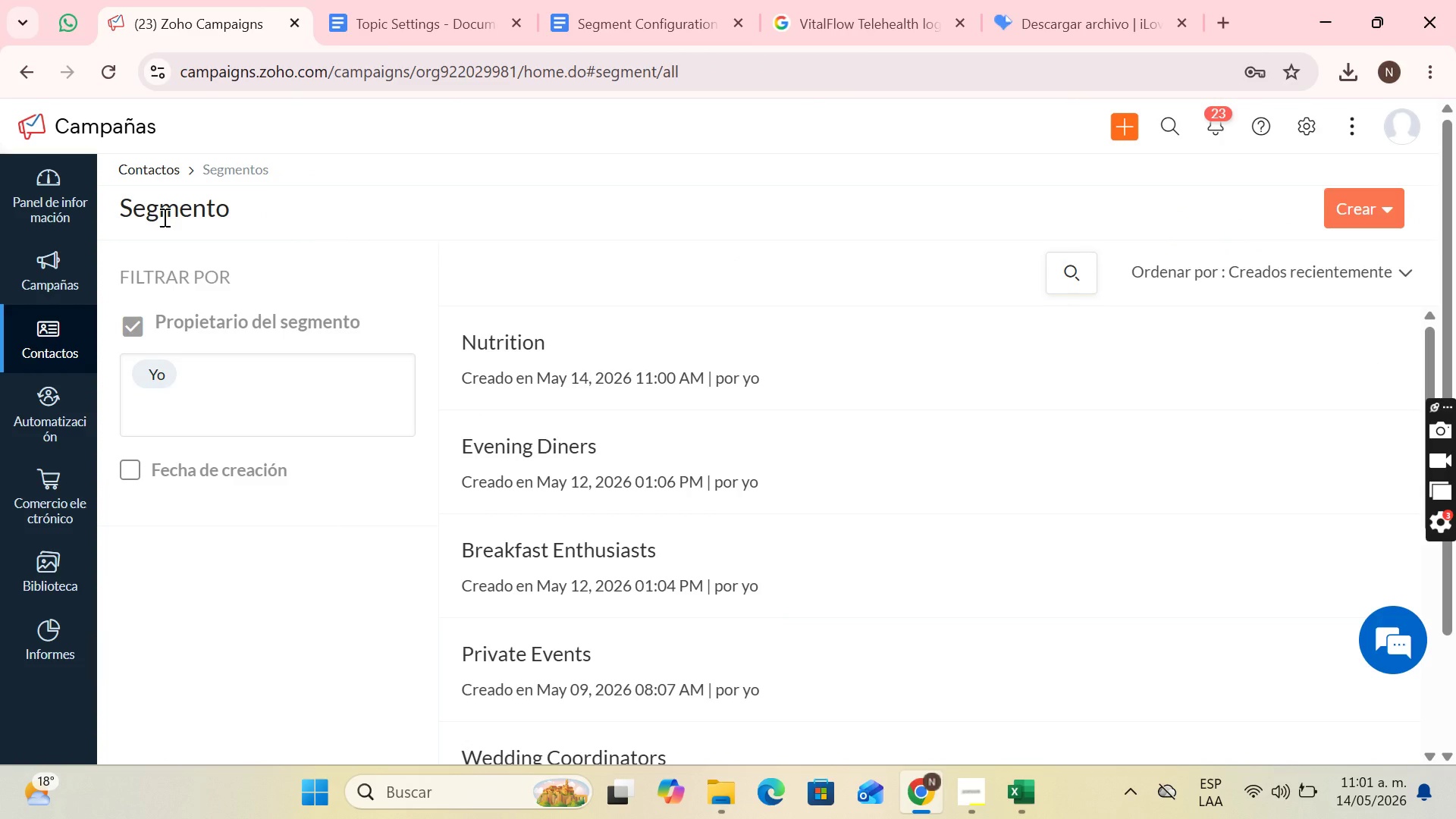 
wait(9.72)
 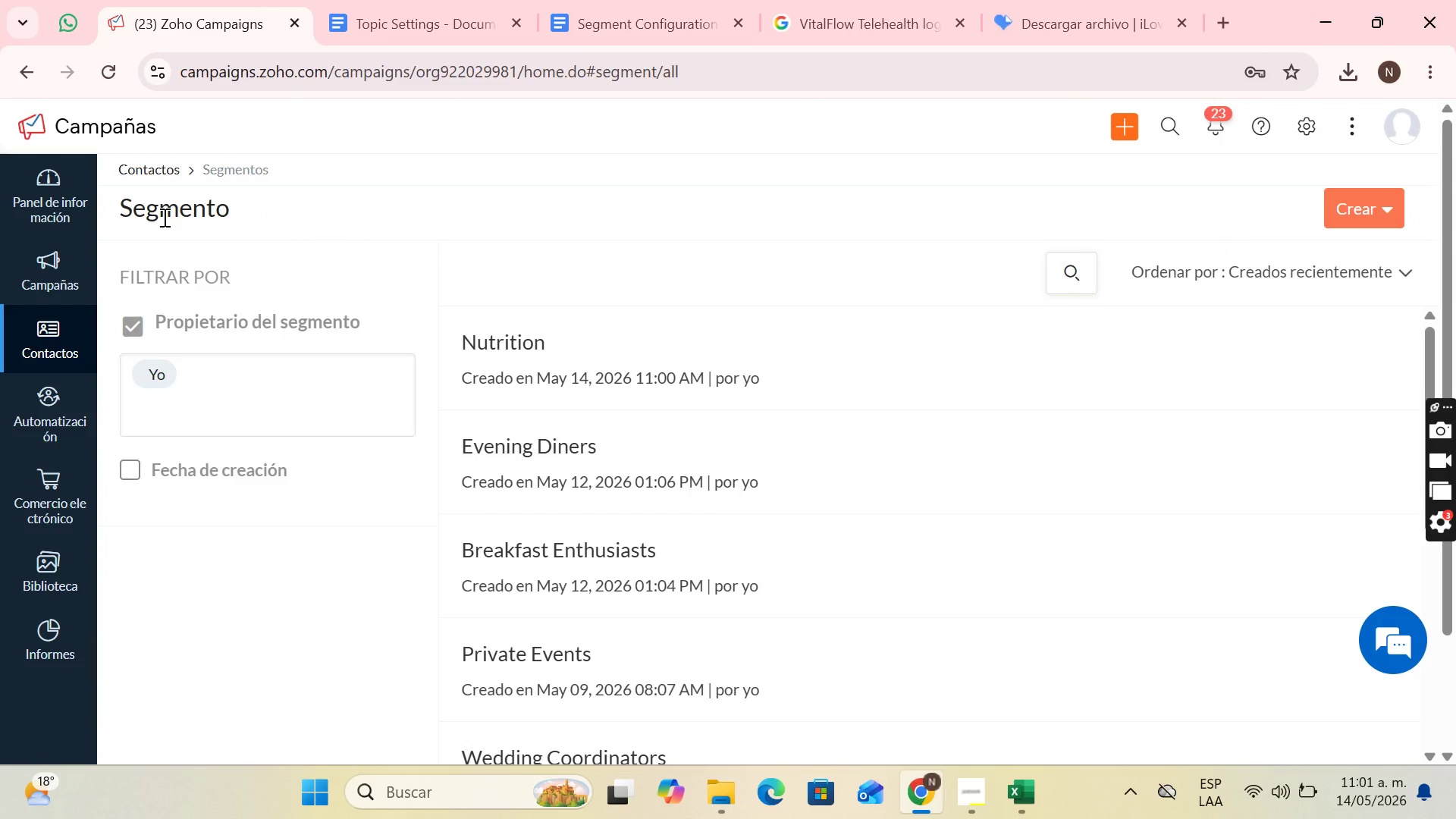 
left_click([1344, 204])
 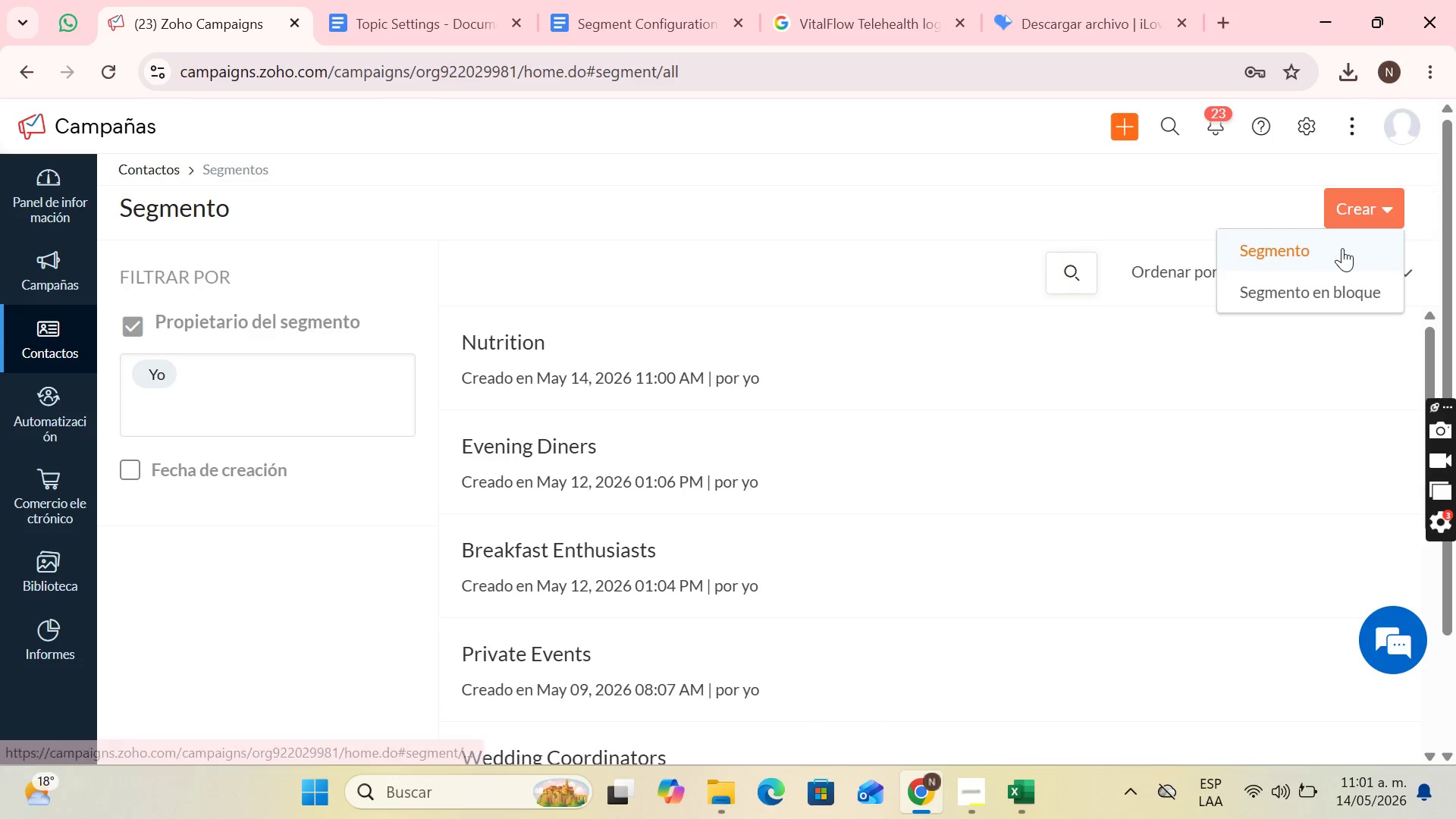 
left_click([1342, 248])
 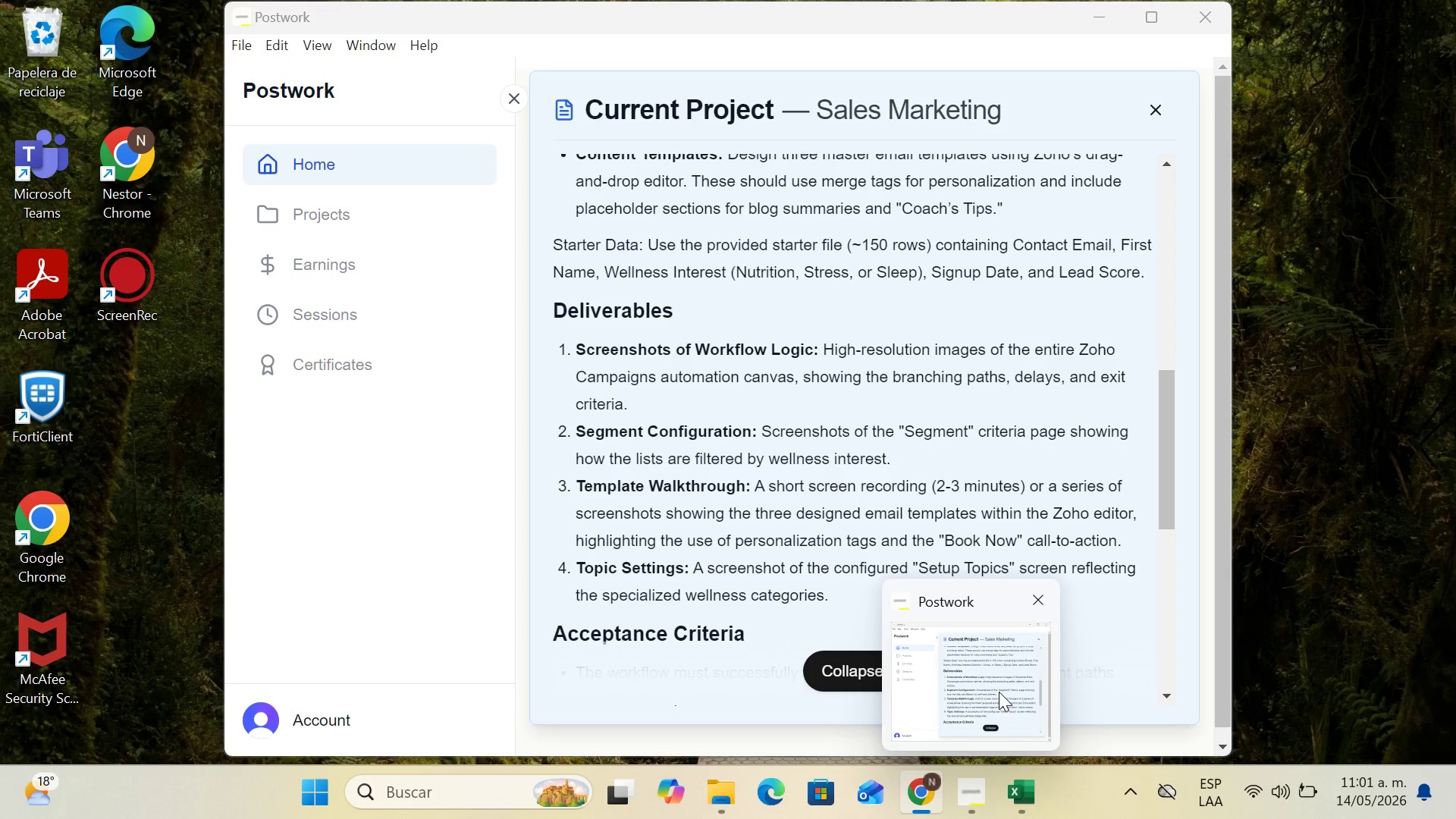 
left_click([999, 691])